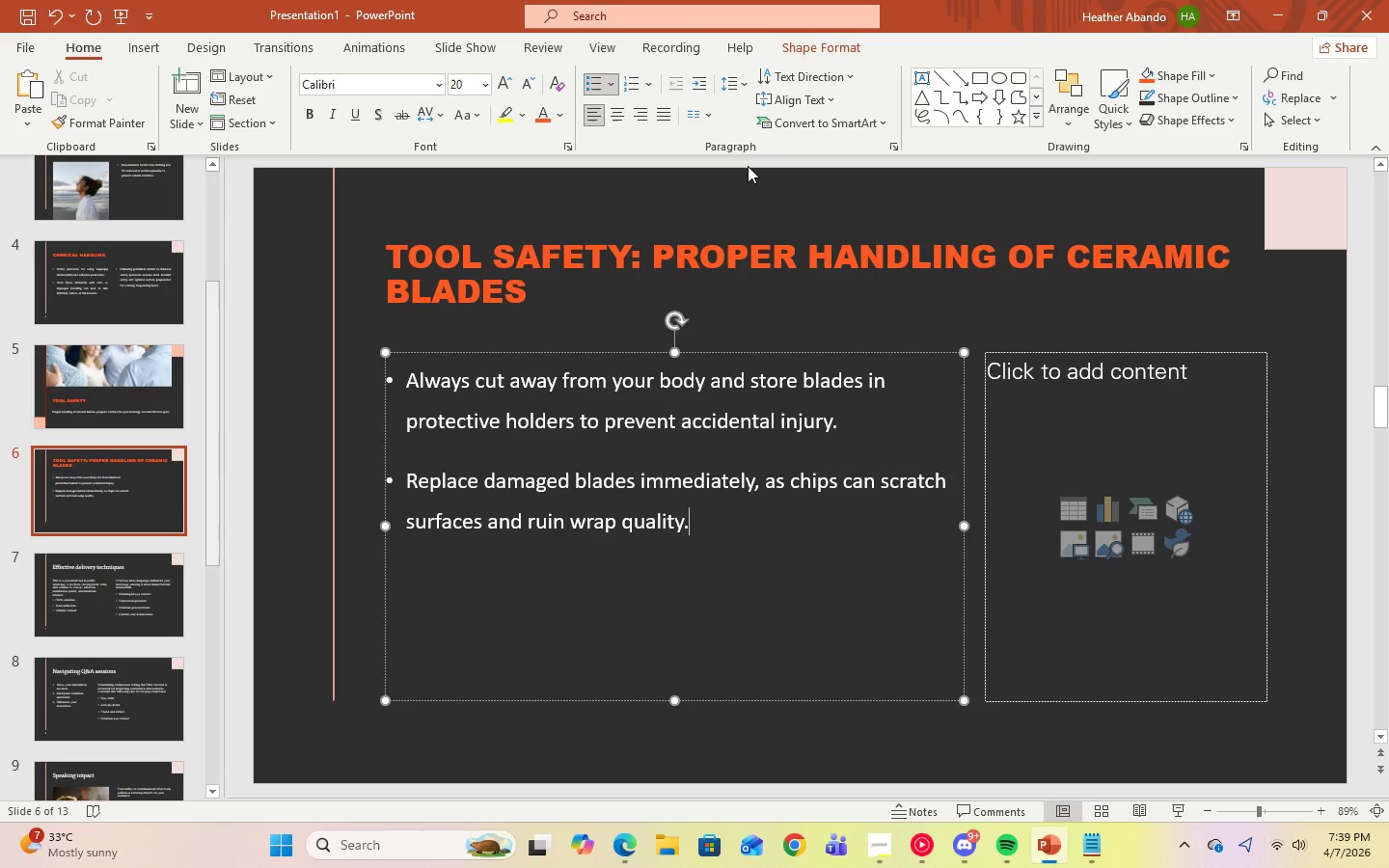 
left_click([664, 117])
 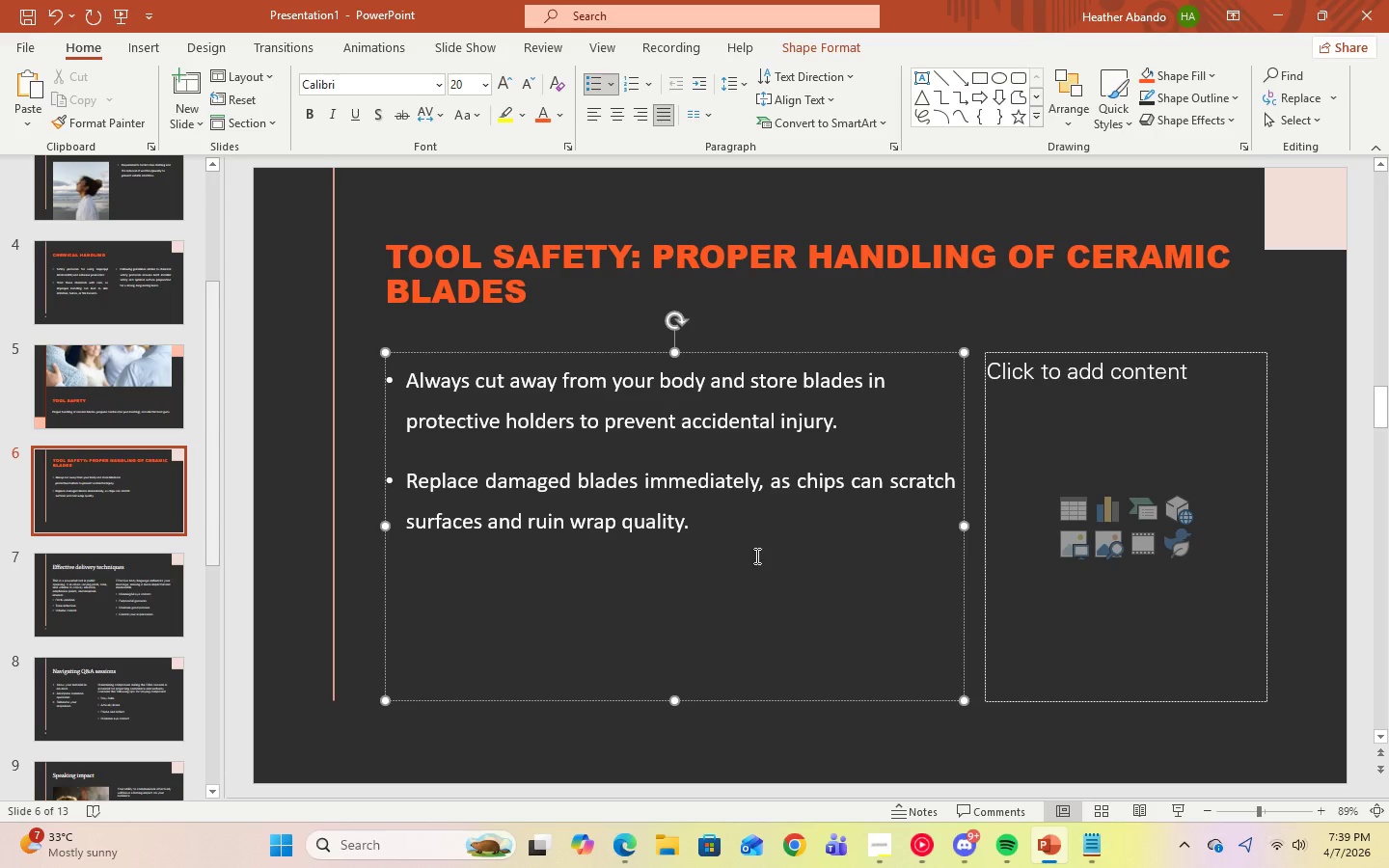 
left_click_drag(start_coordinate=[710, 515], to_coordinate=[425, 387])
 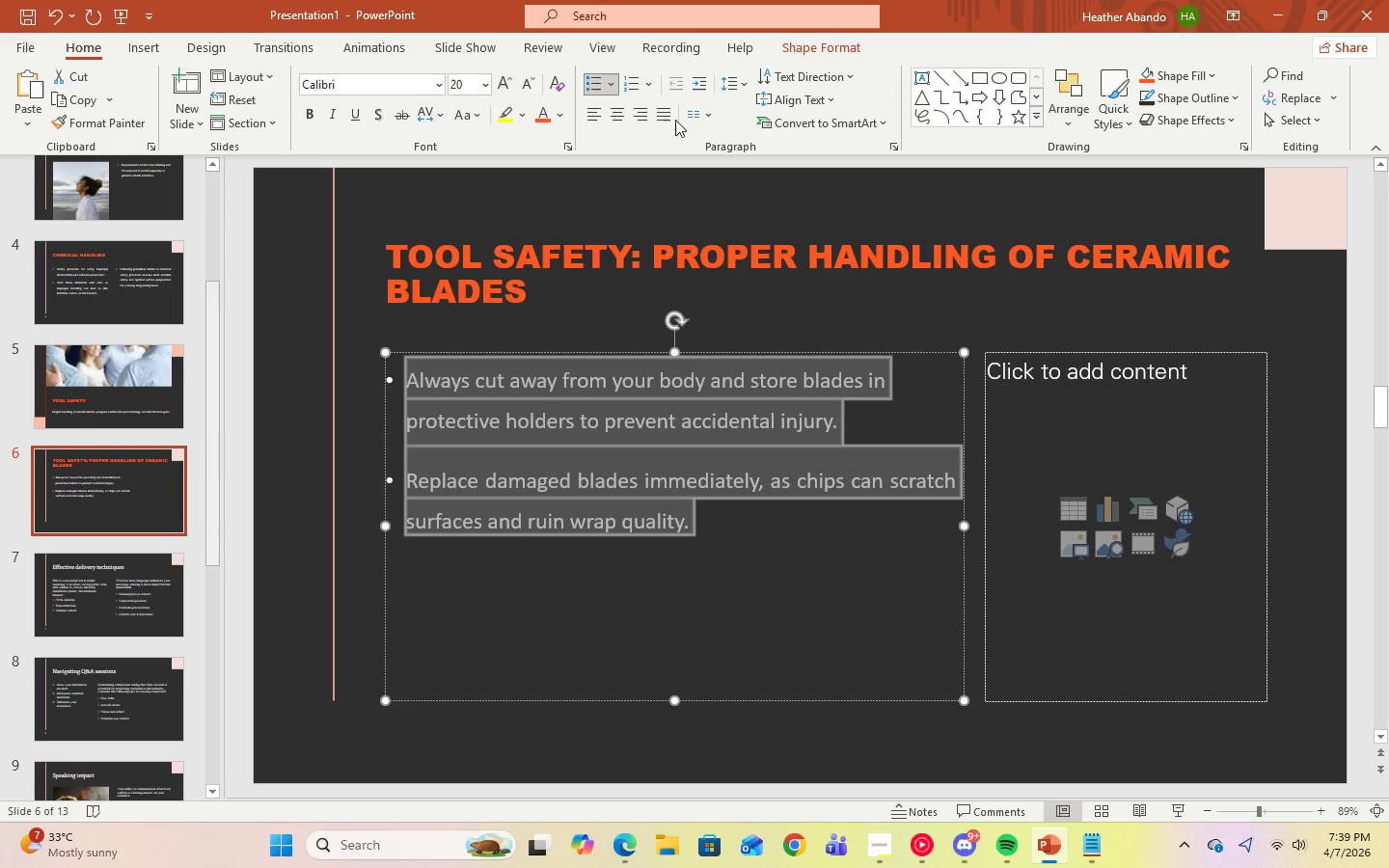 
left_click([666, 114])
 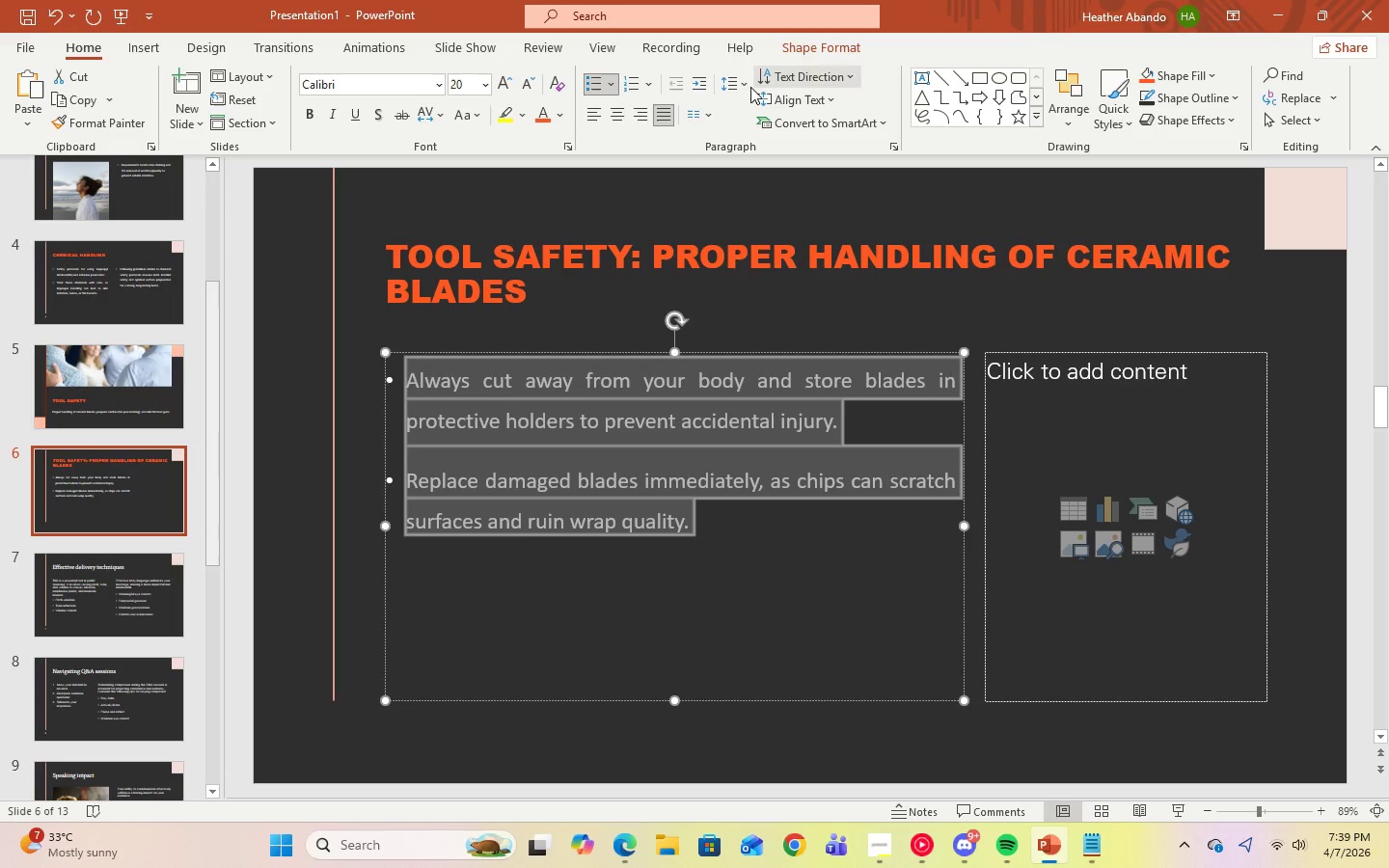 
double_click([747, 88])
 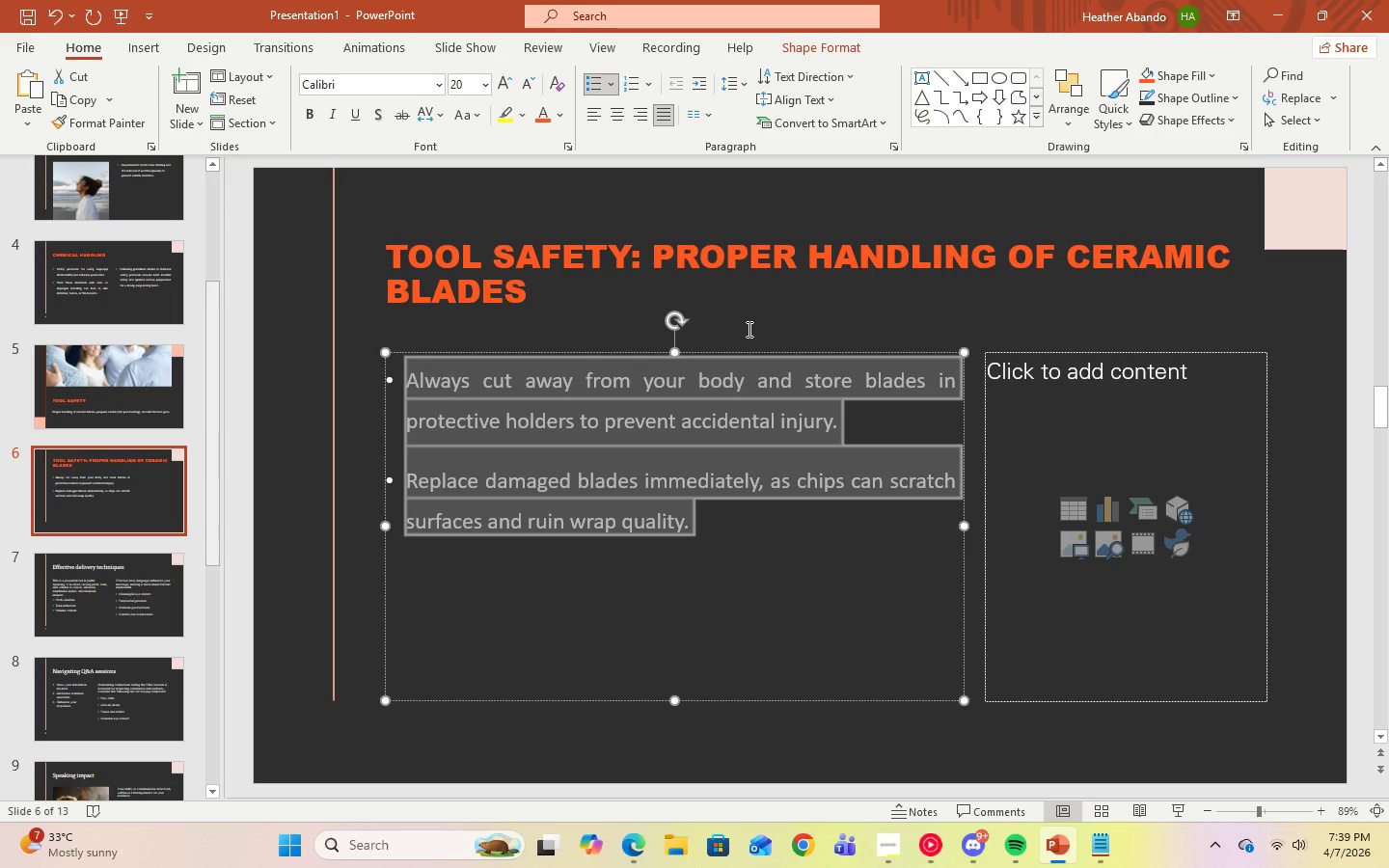 
left_click([748, 329])
 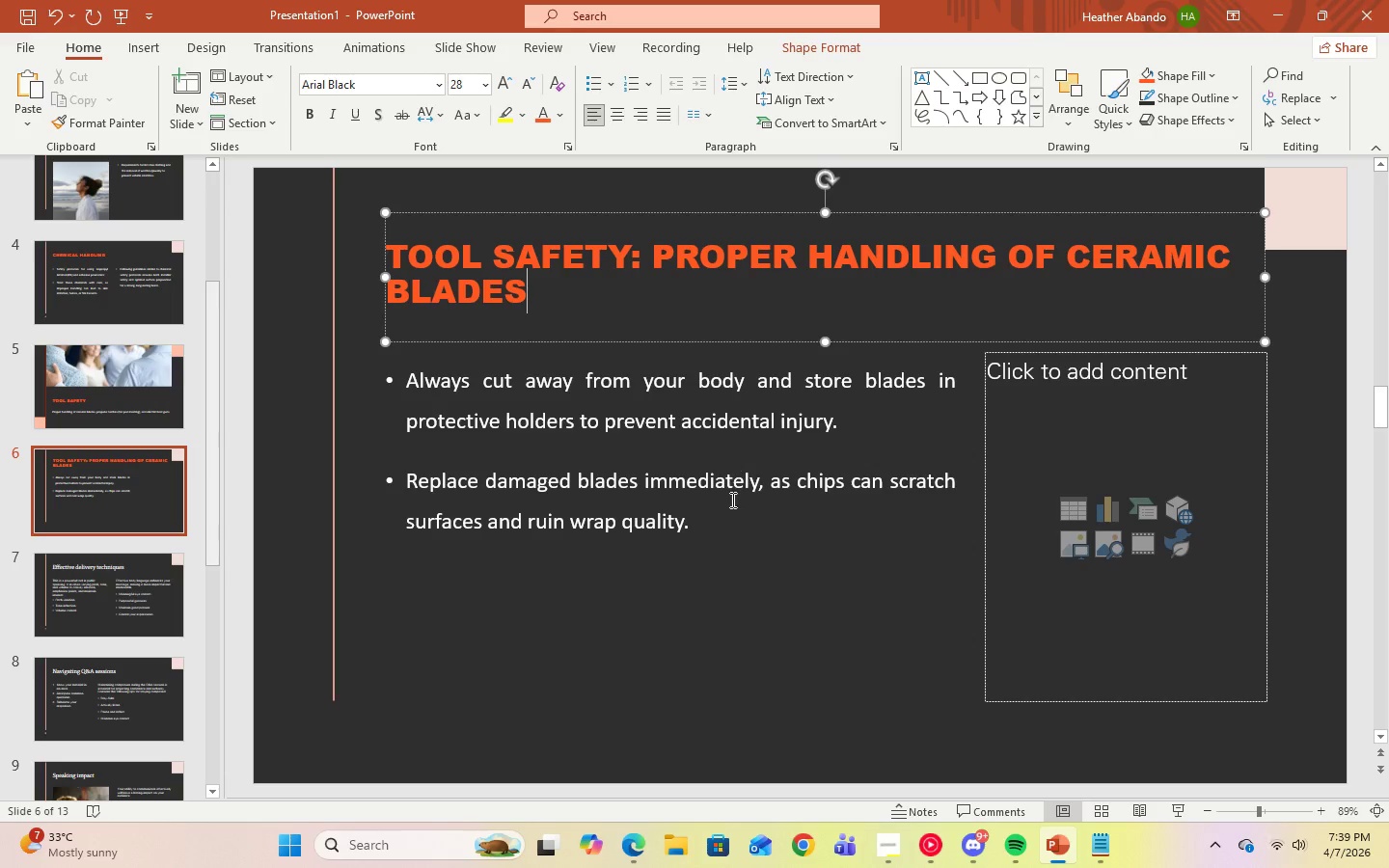 
left_click([726, 523])
 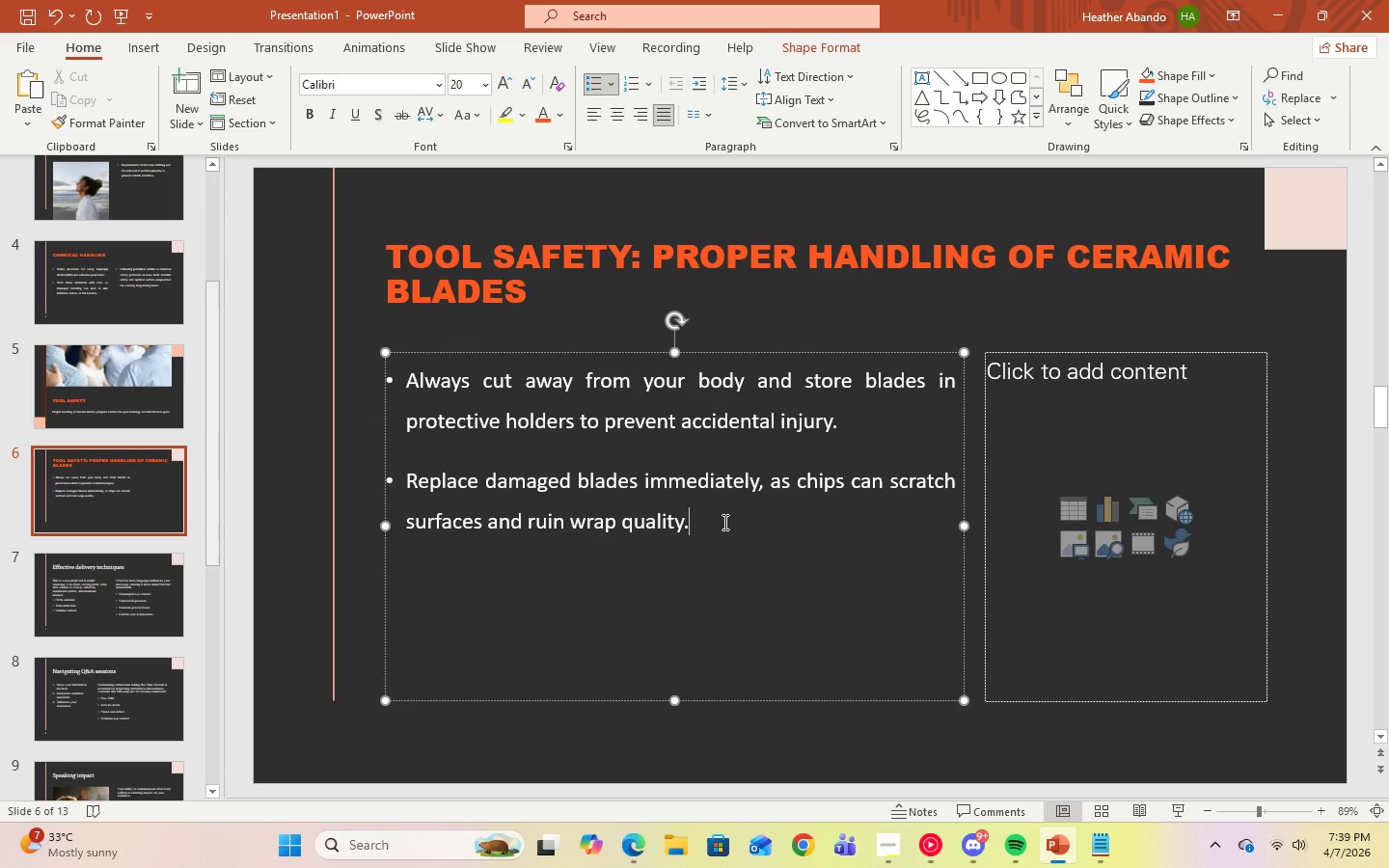 
left_click_drag(start_coordinate=[721, 519], to_coordinate=[418, 322])
 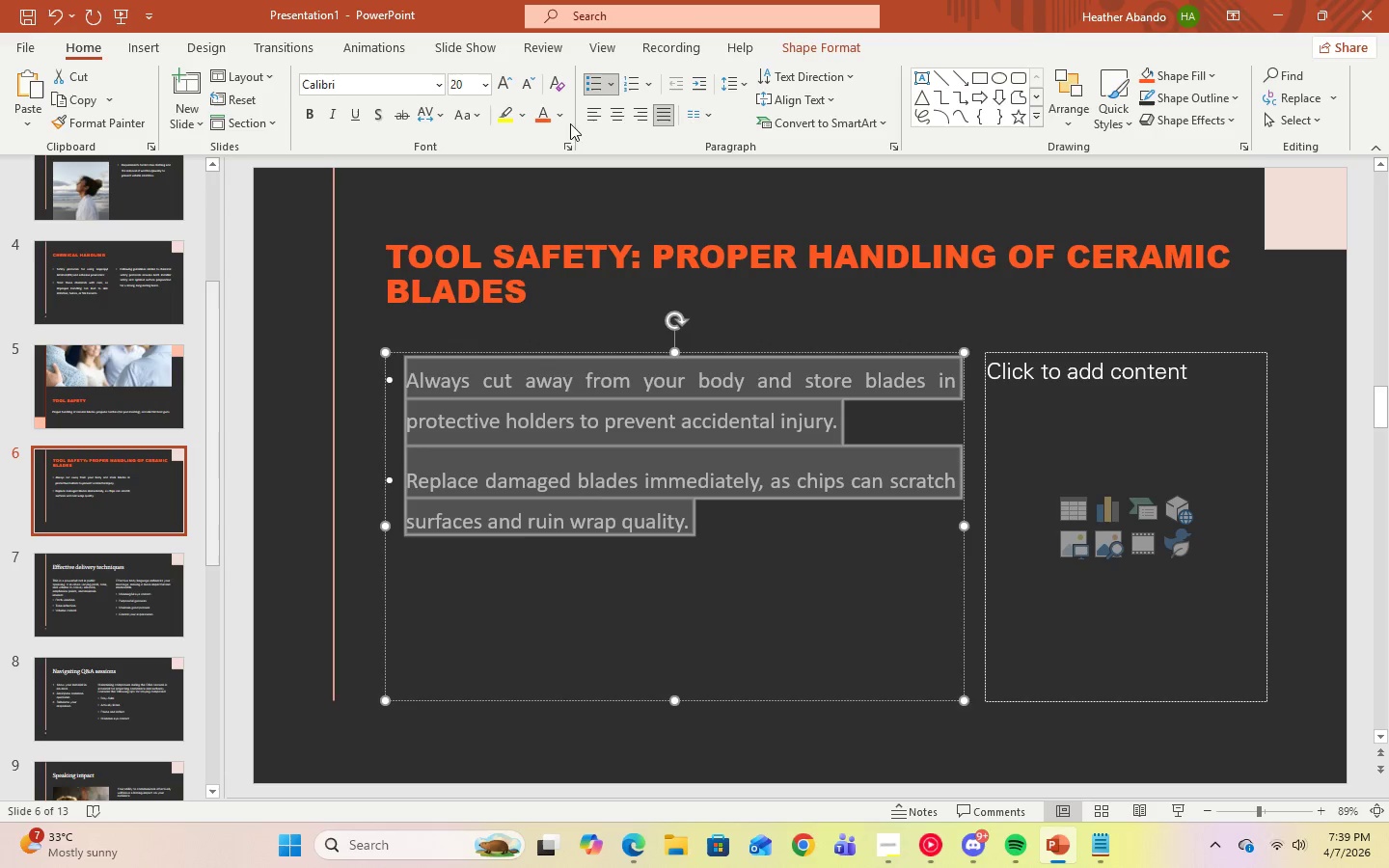 
left_click([561, 122])
 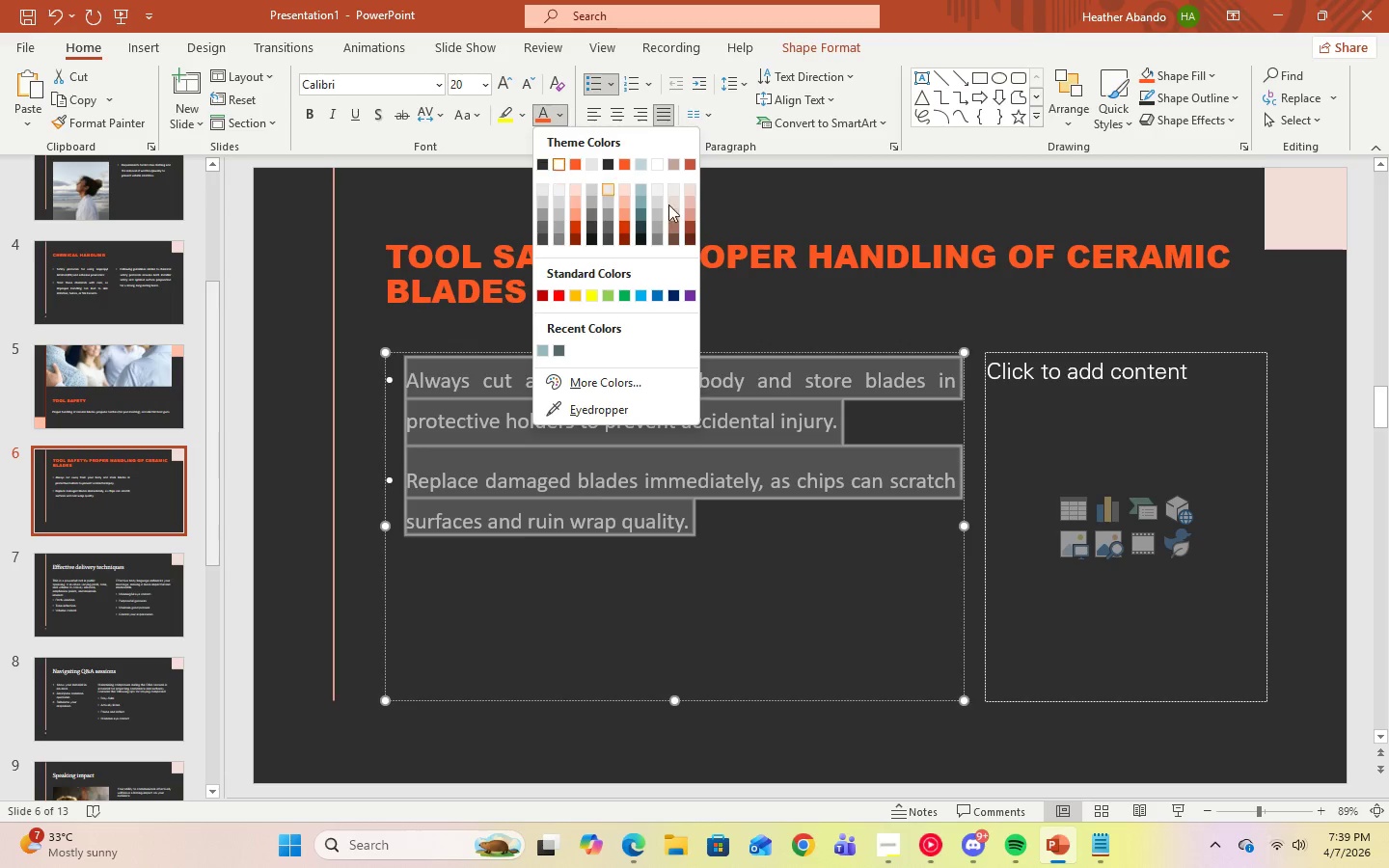 
left_click([913, 321])
 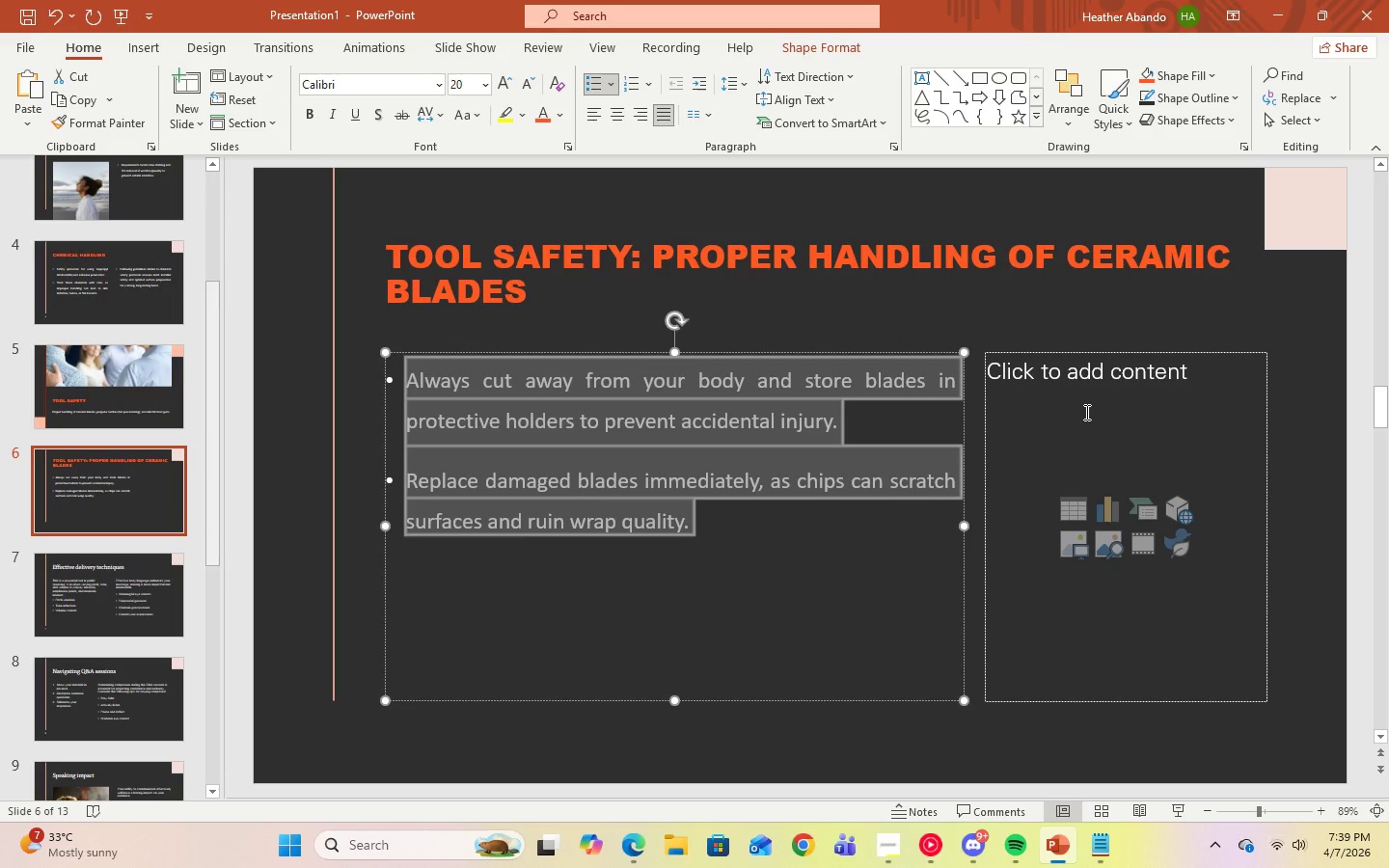 
left_click([1085, 412])
 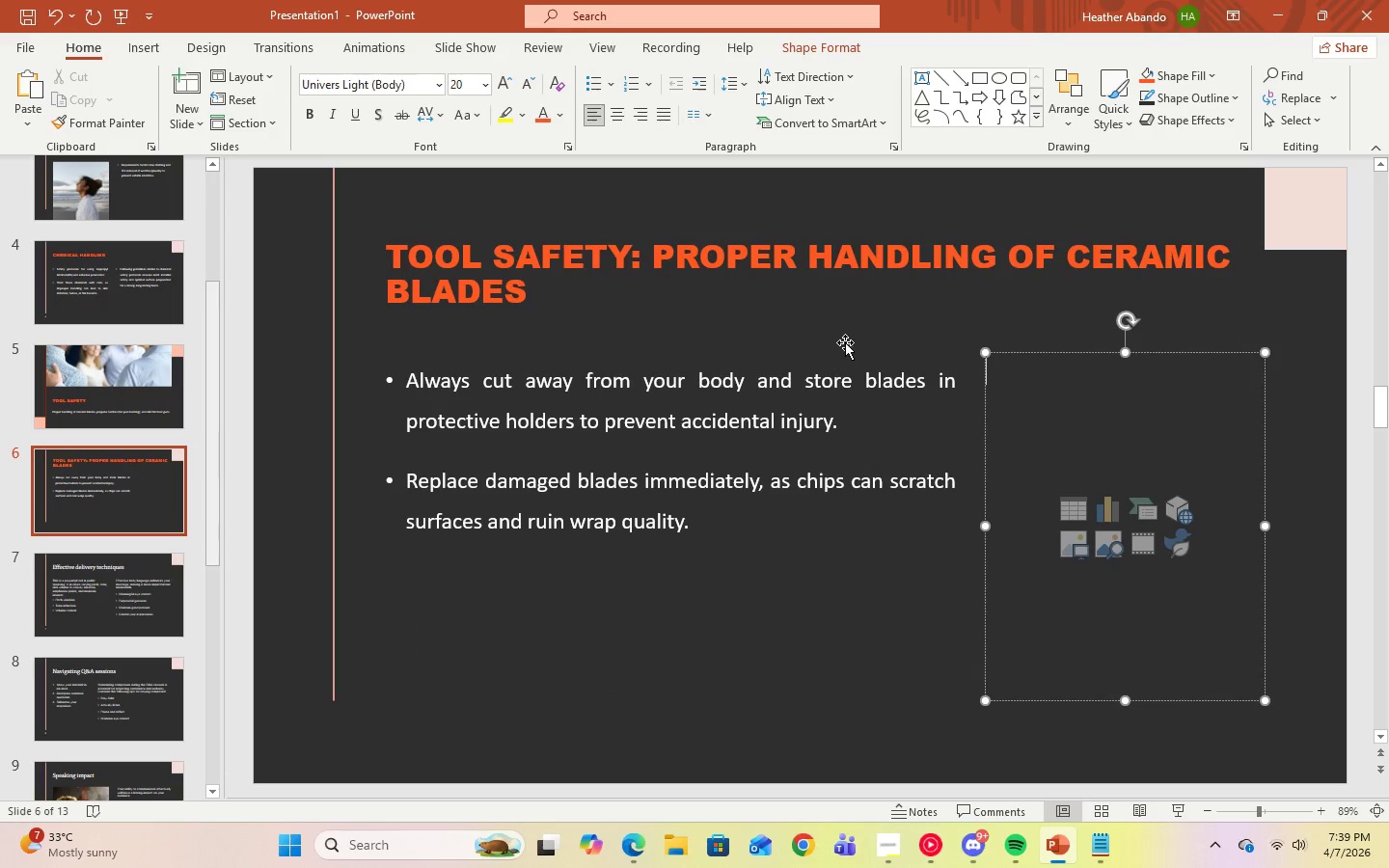 
left_click([843, 329])
 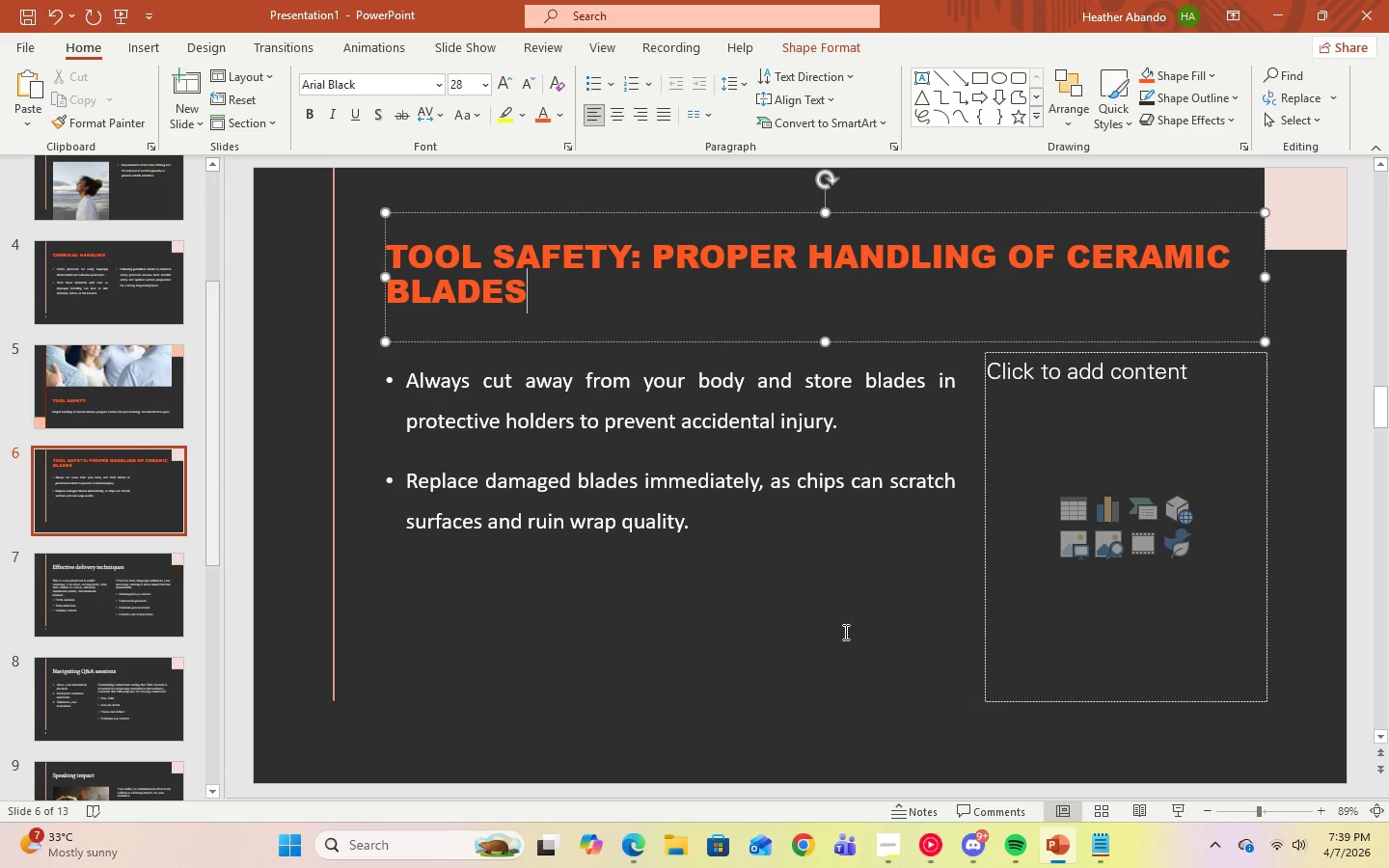 
left_click([844, 633])
 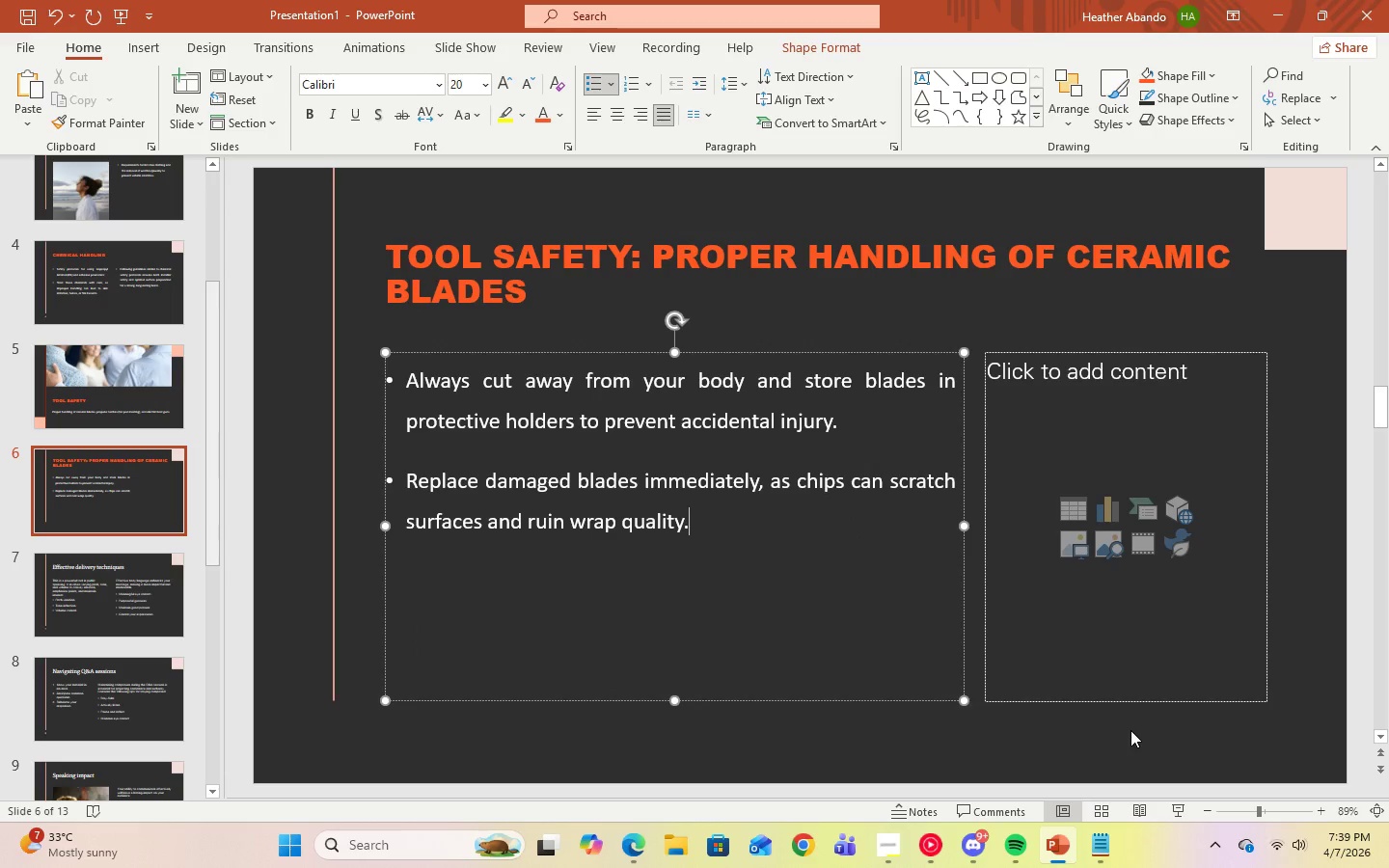 
left_click([1140, 737])
 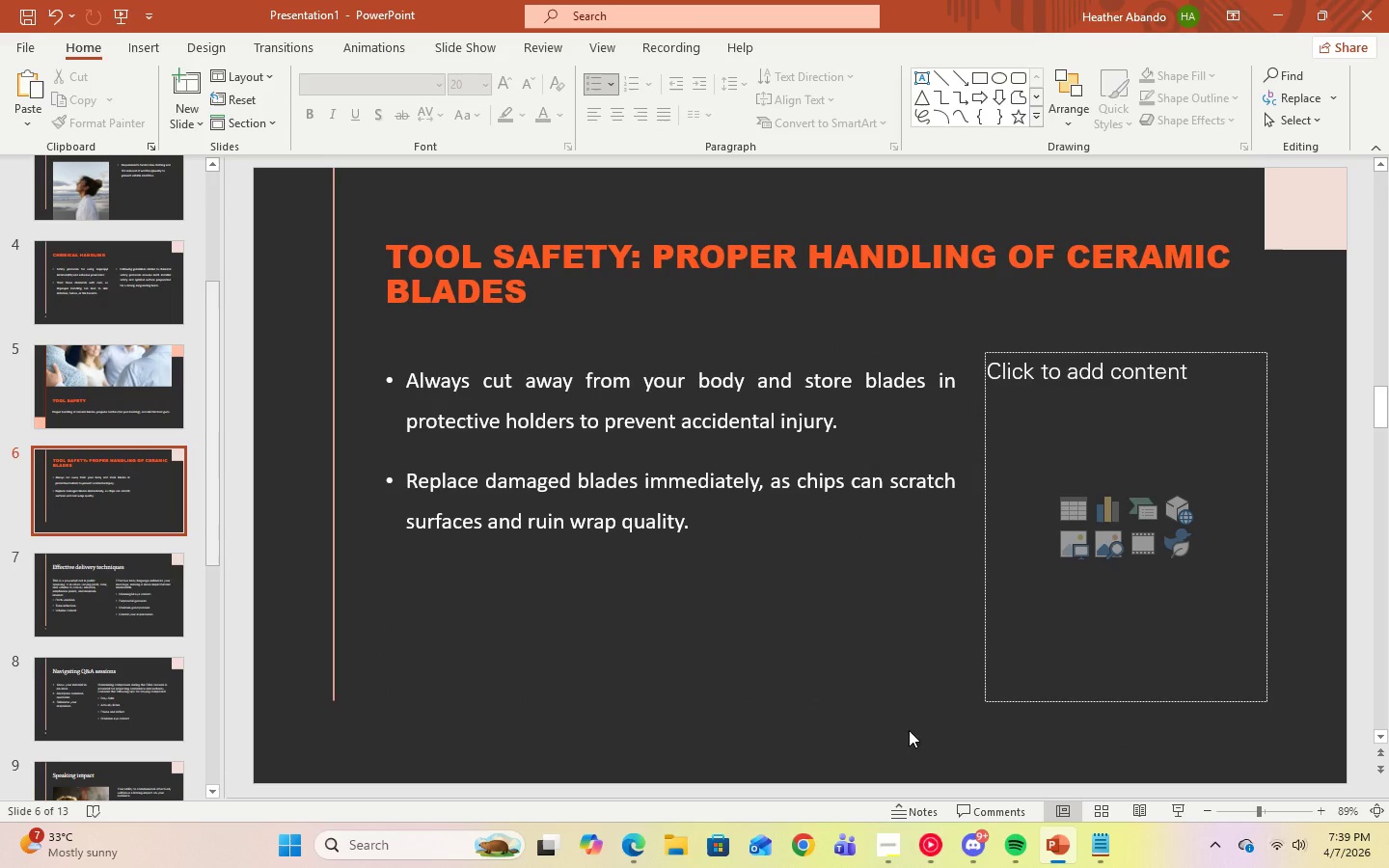 
left_click([127, 603])
 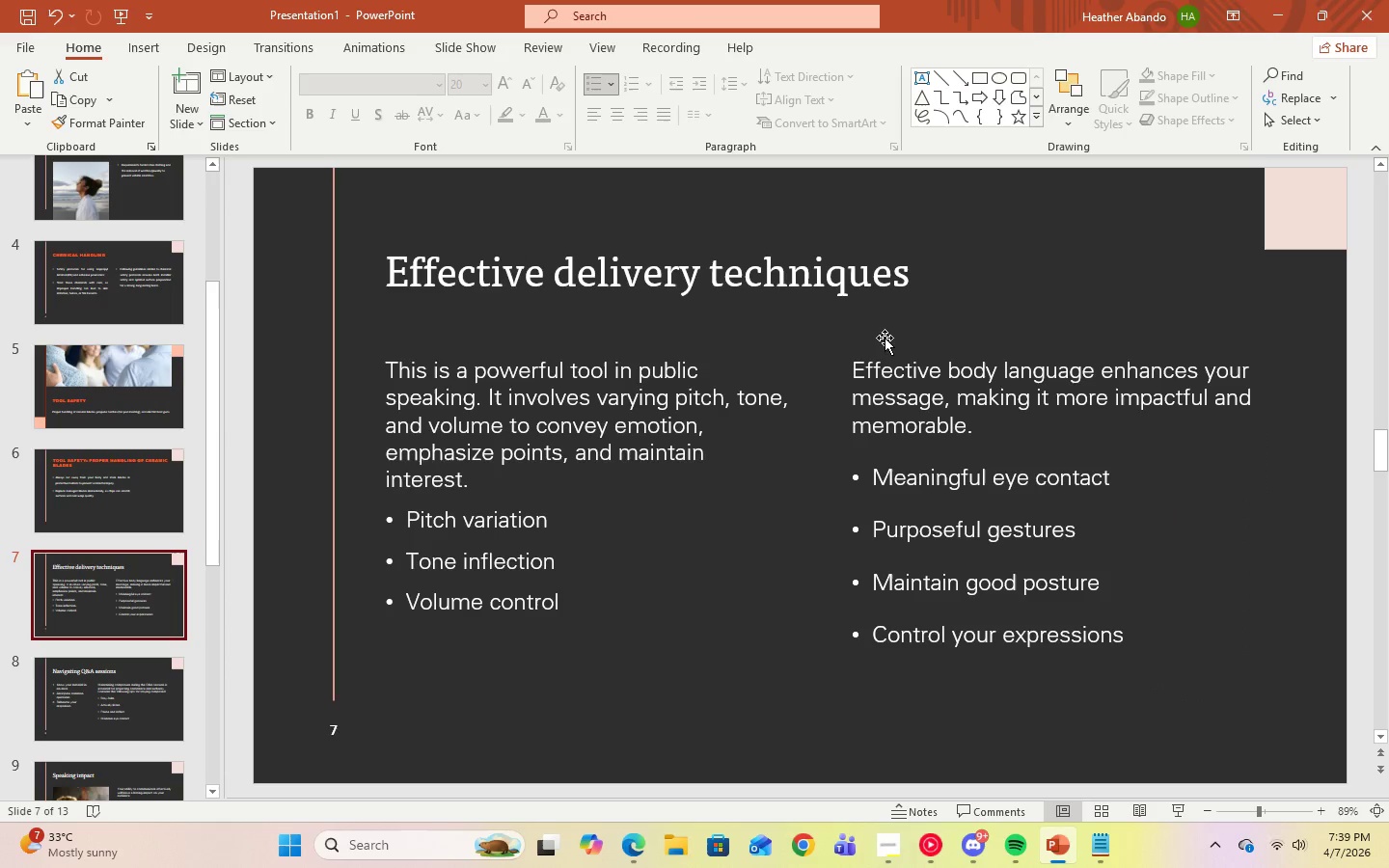 
left_click([909, 283])
 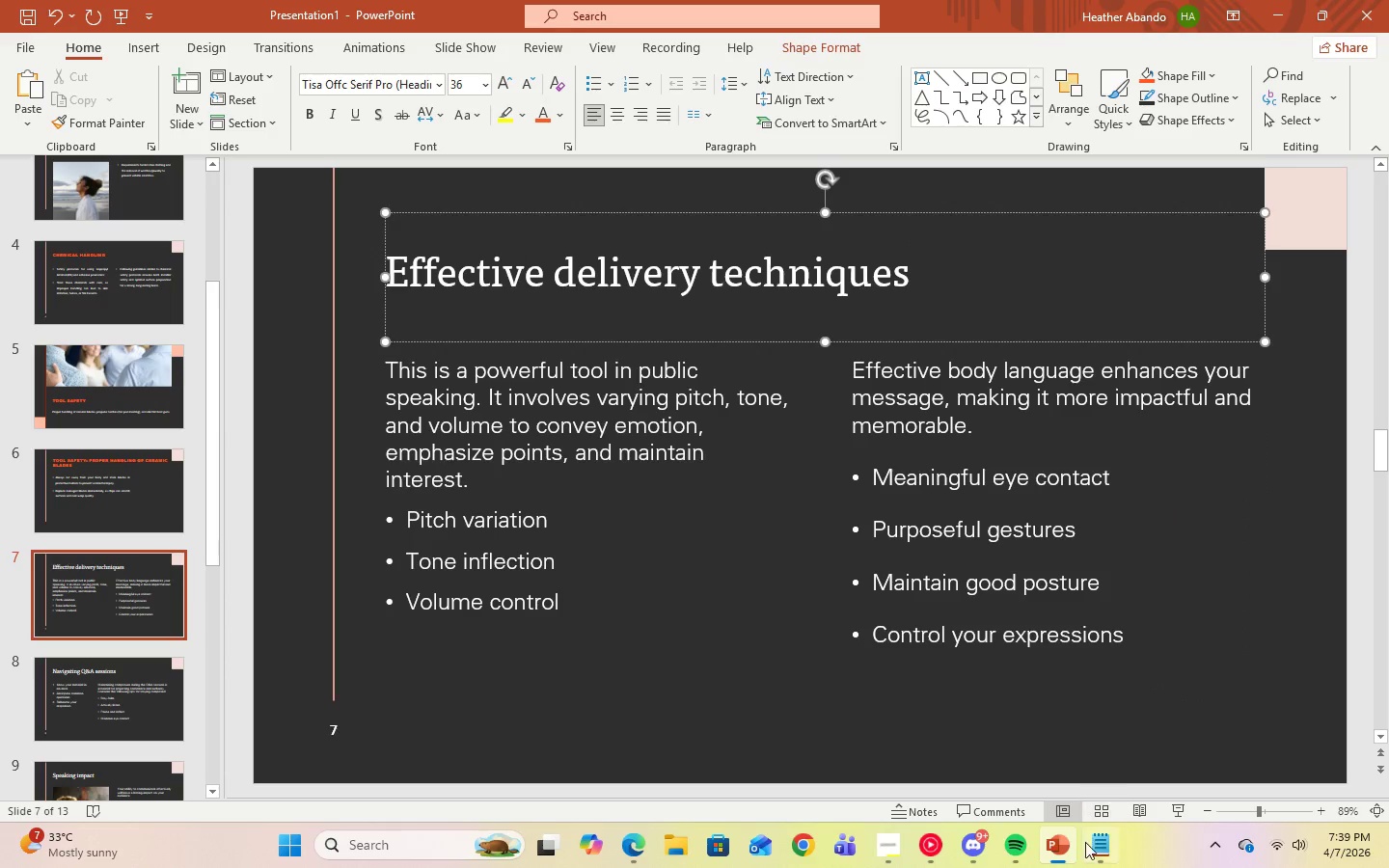 
left_click([1109, 855])
 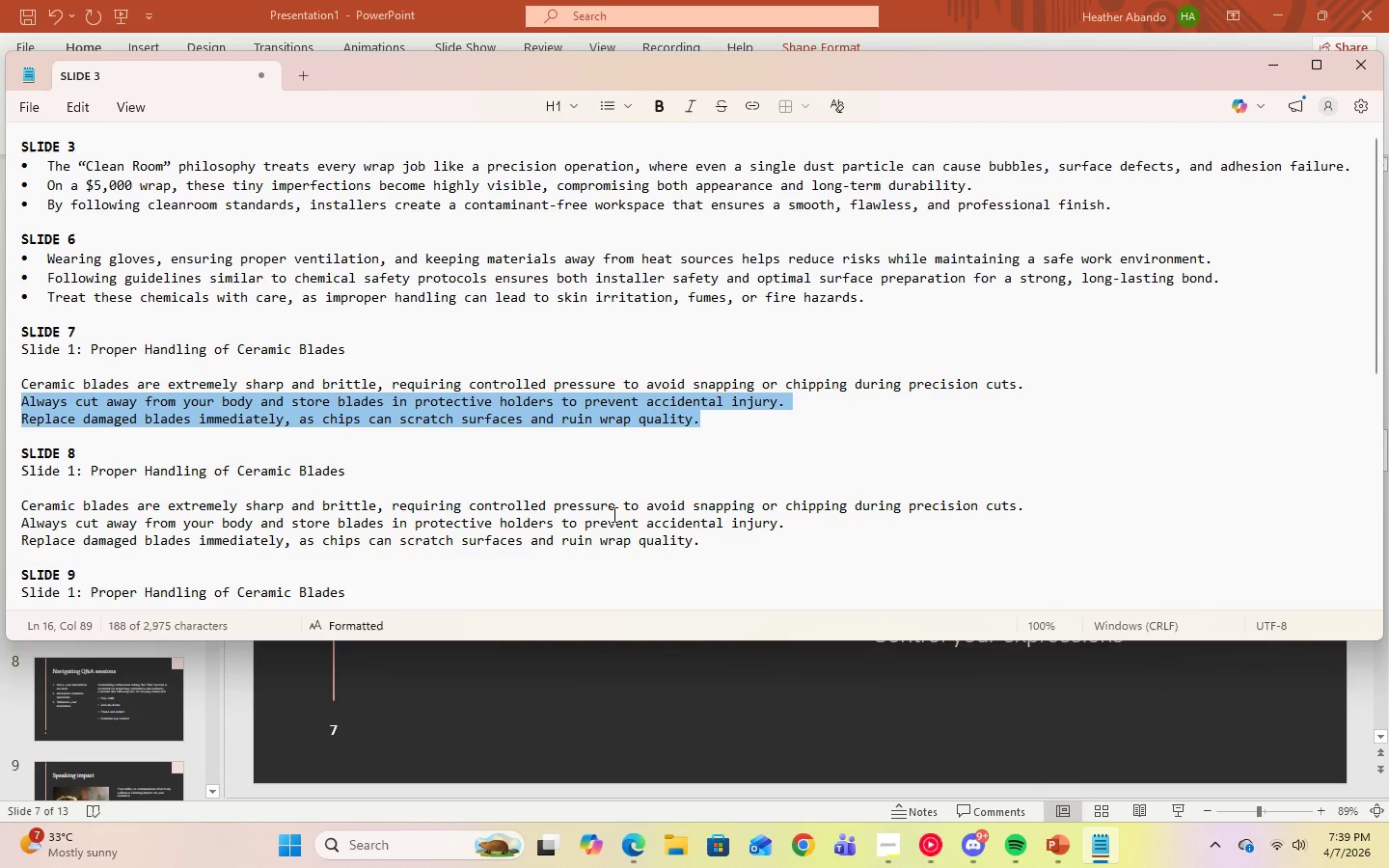 
scroll: coordinate [610, 508], scroll_direction: down, amount: 2.0
 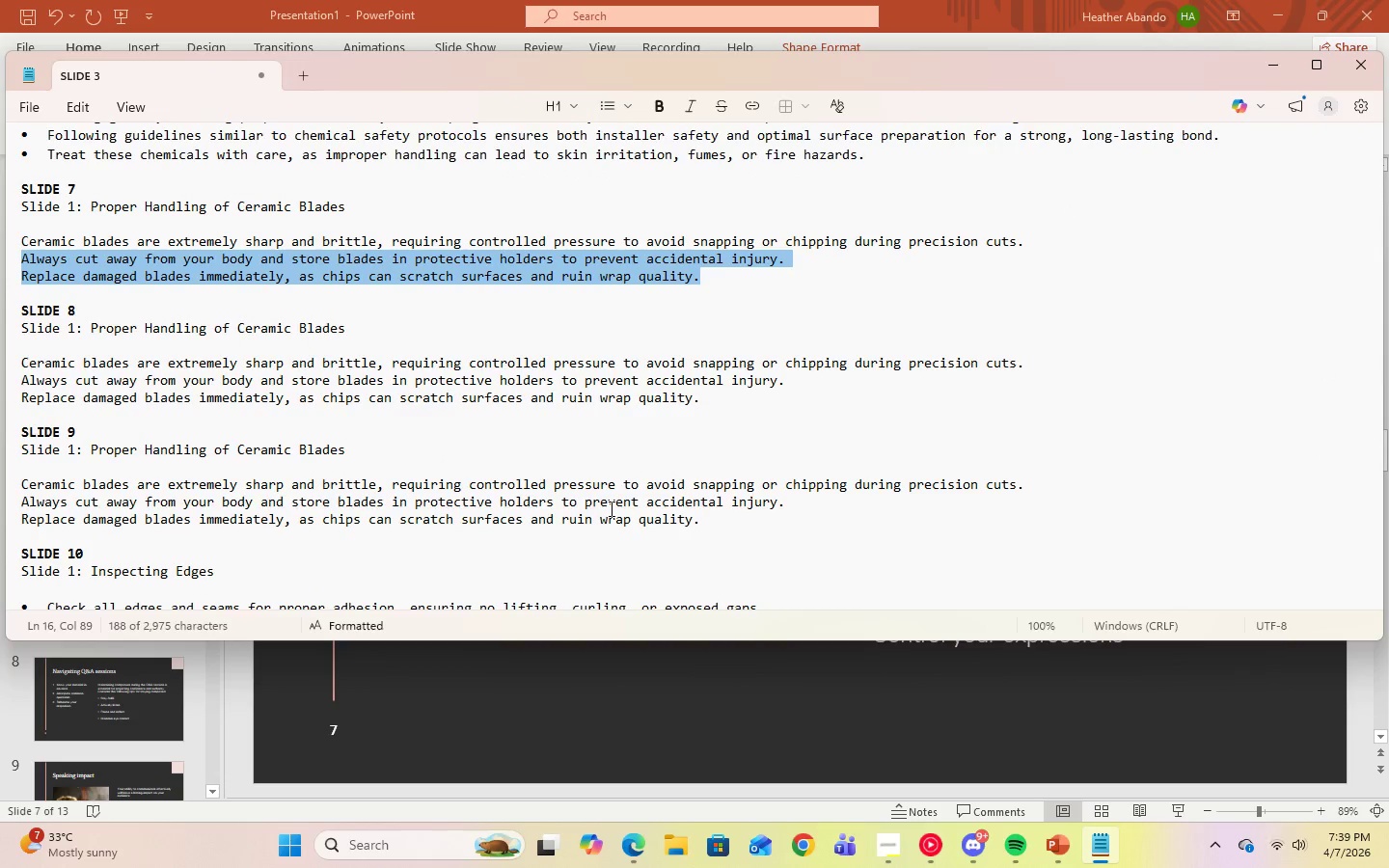 
wait(7.93)
 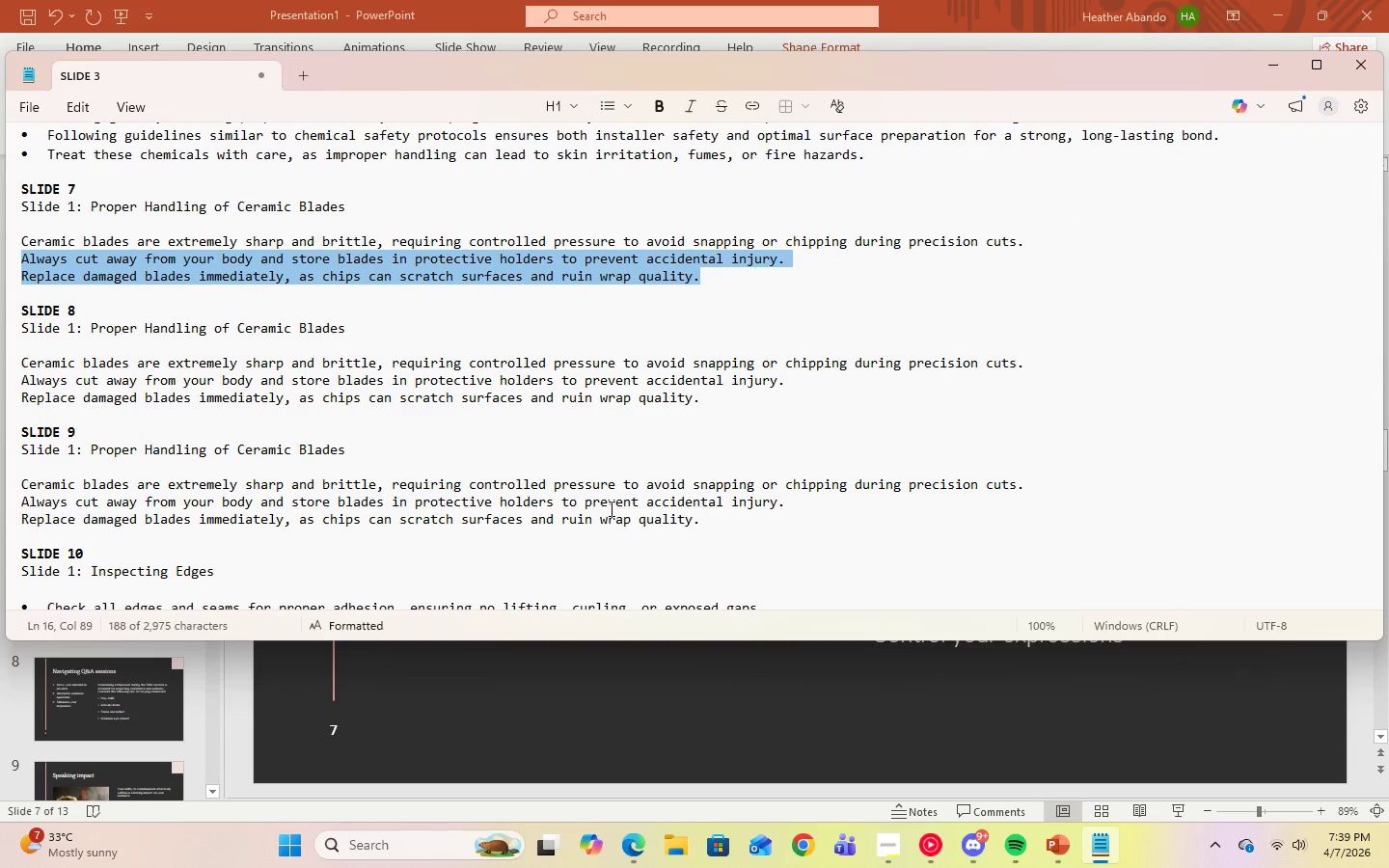 
scroll: coordinate [722, 530], scroll_direction: down, amount: 8.0
 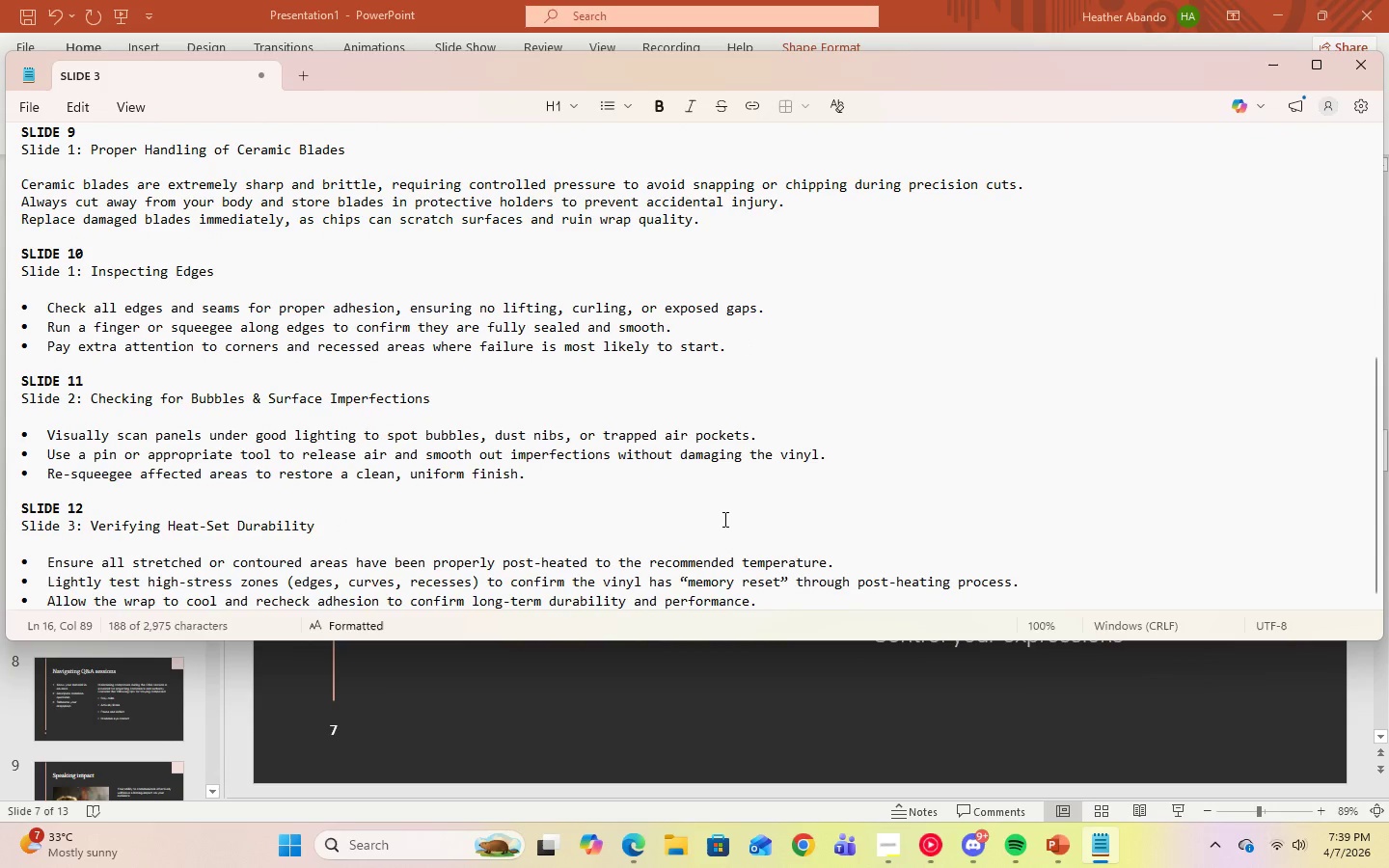 
left_click([879, 835])